 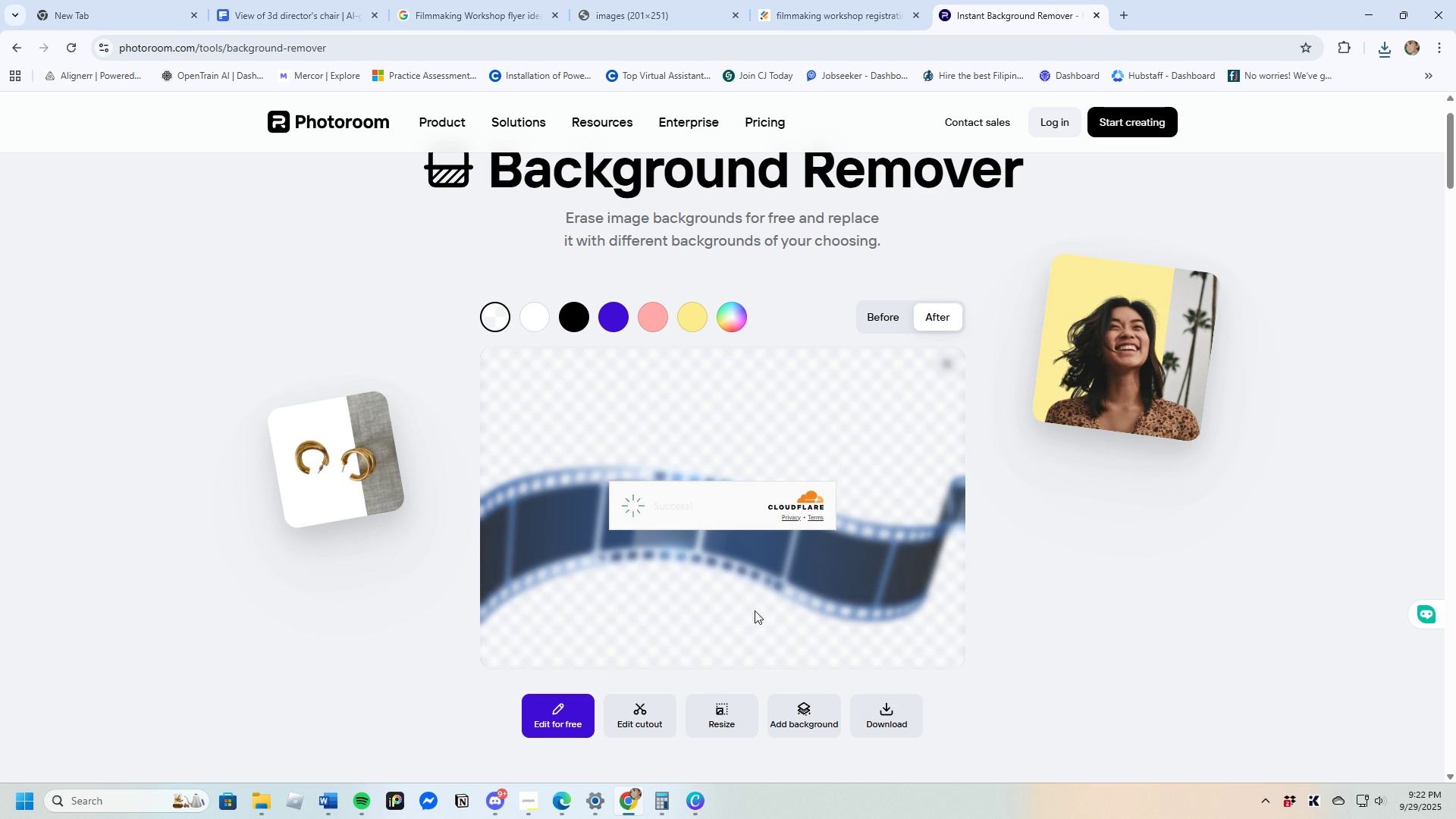 
left_click([892, 708])
 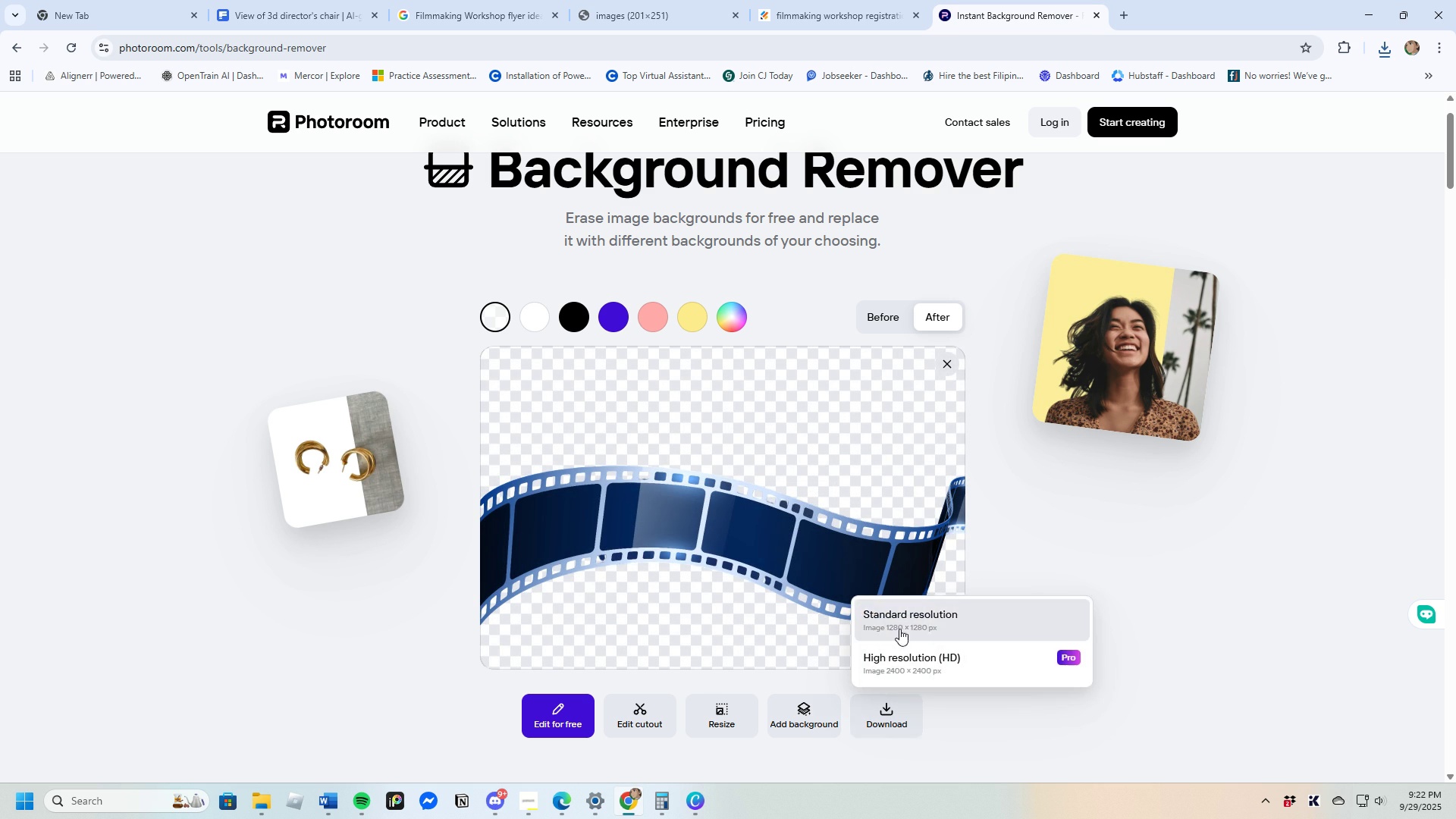 
left_click([899, 623])
 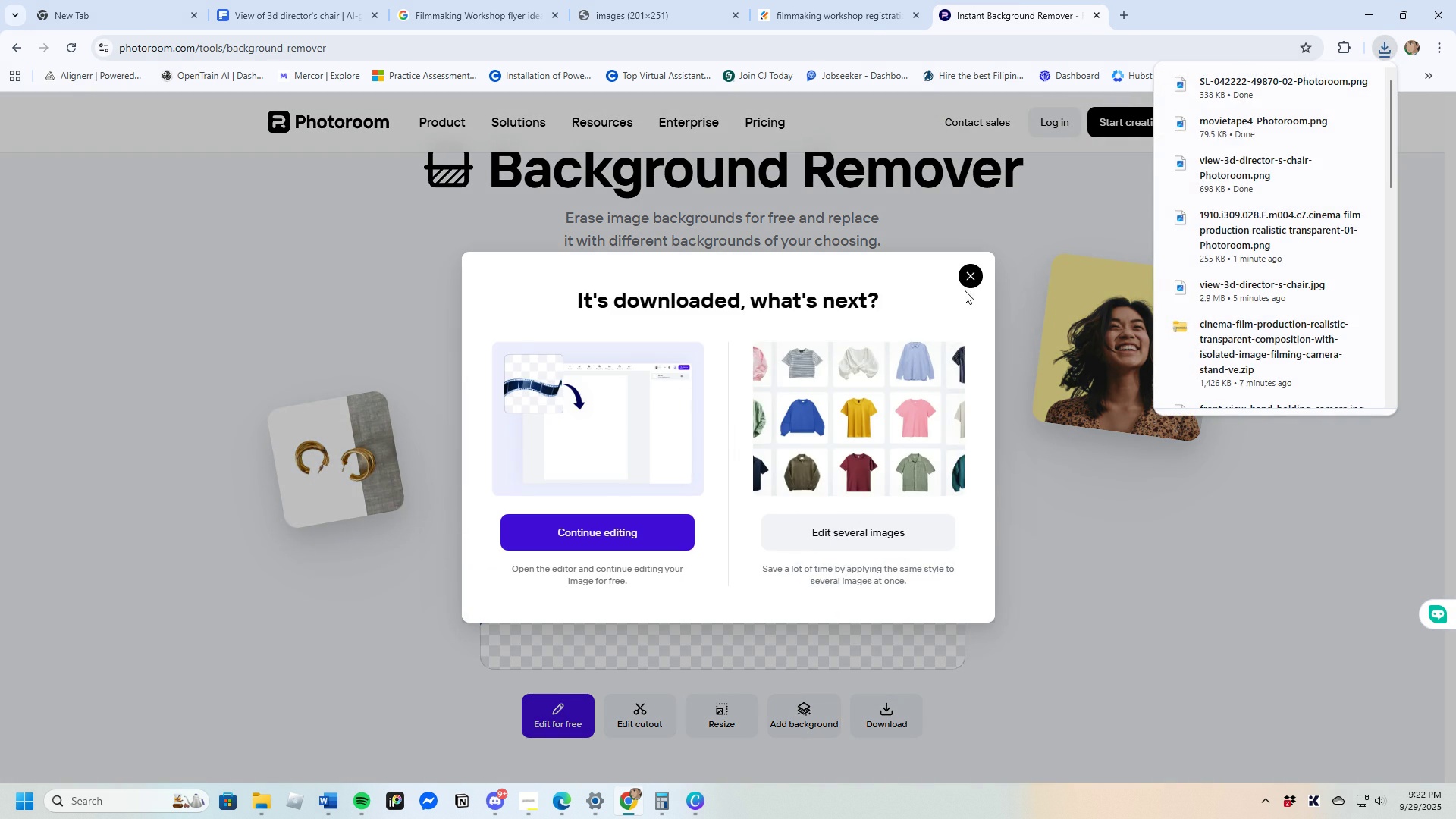 
left_click([971, 281])
 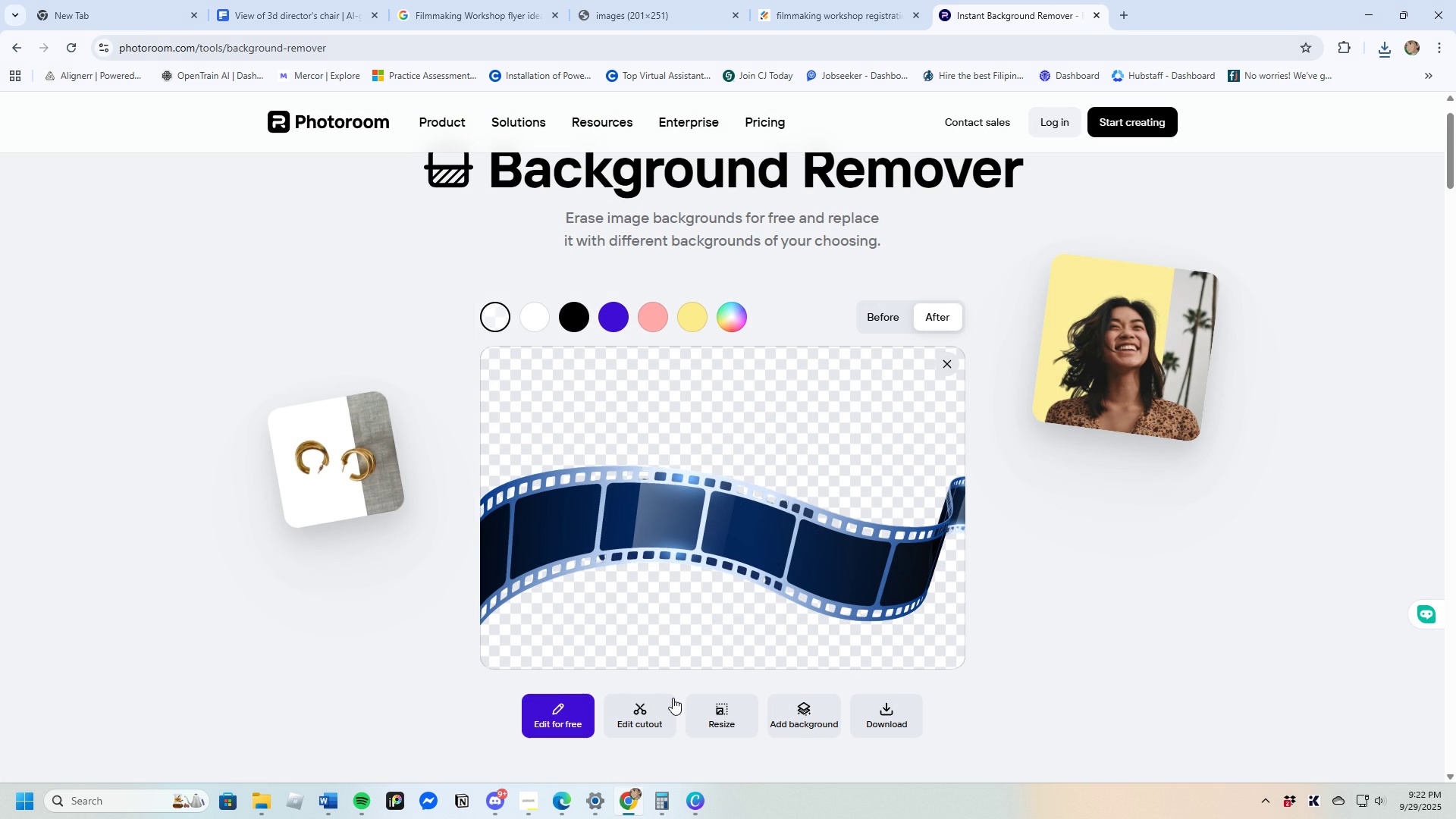 
left_click([702, 811])
 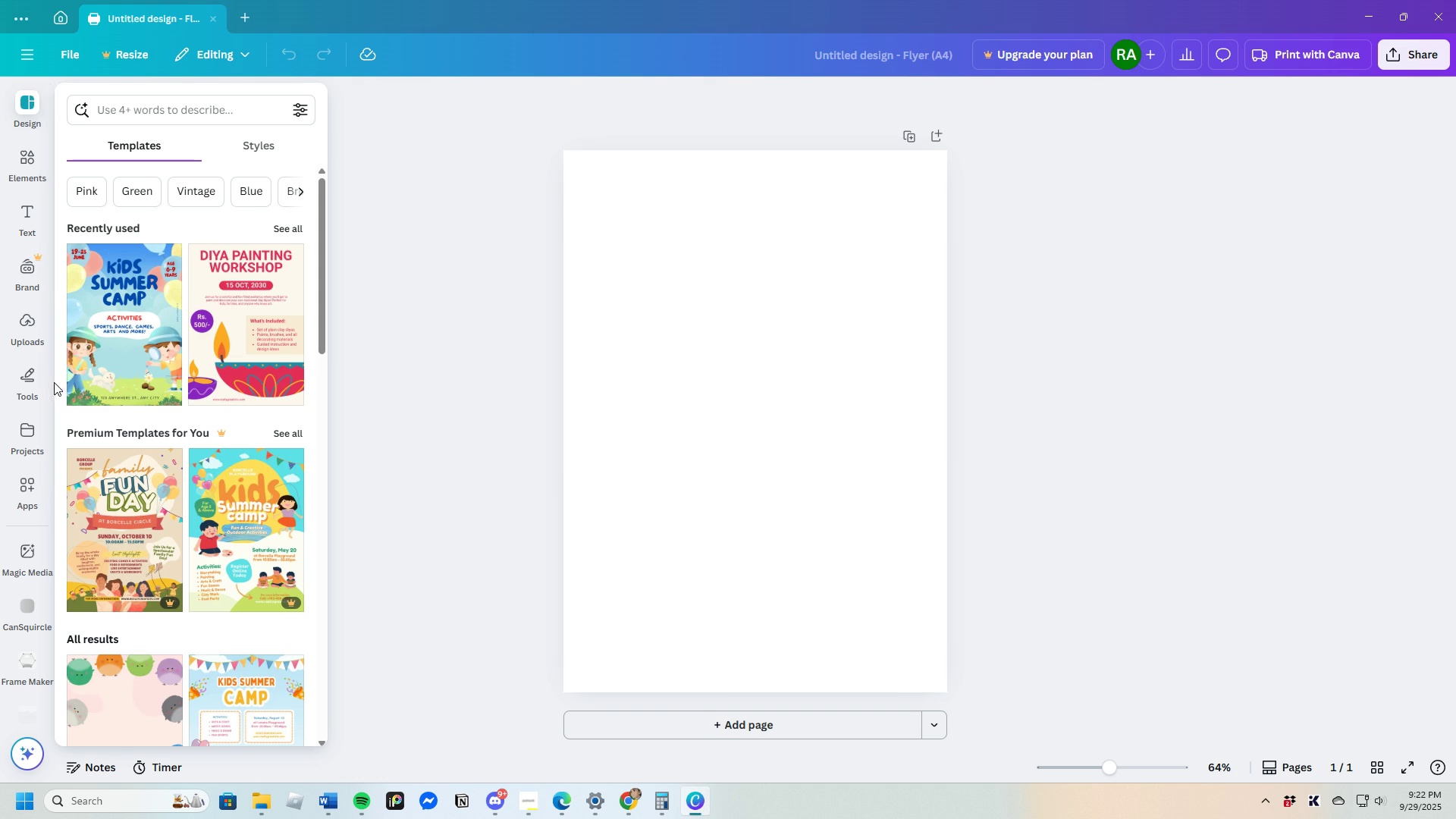 
left_click([27, 343])
 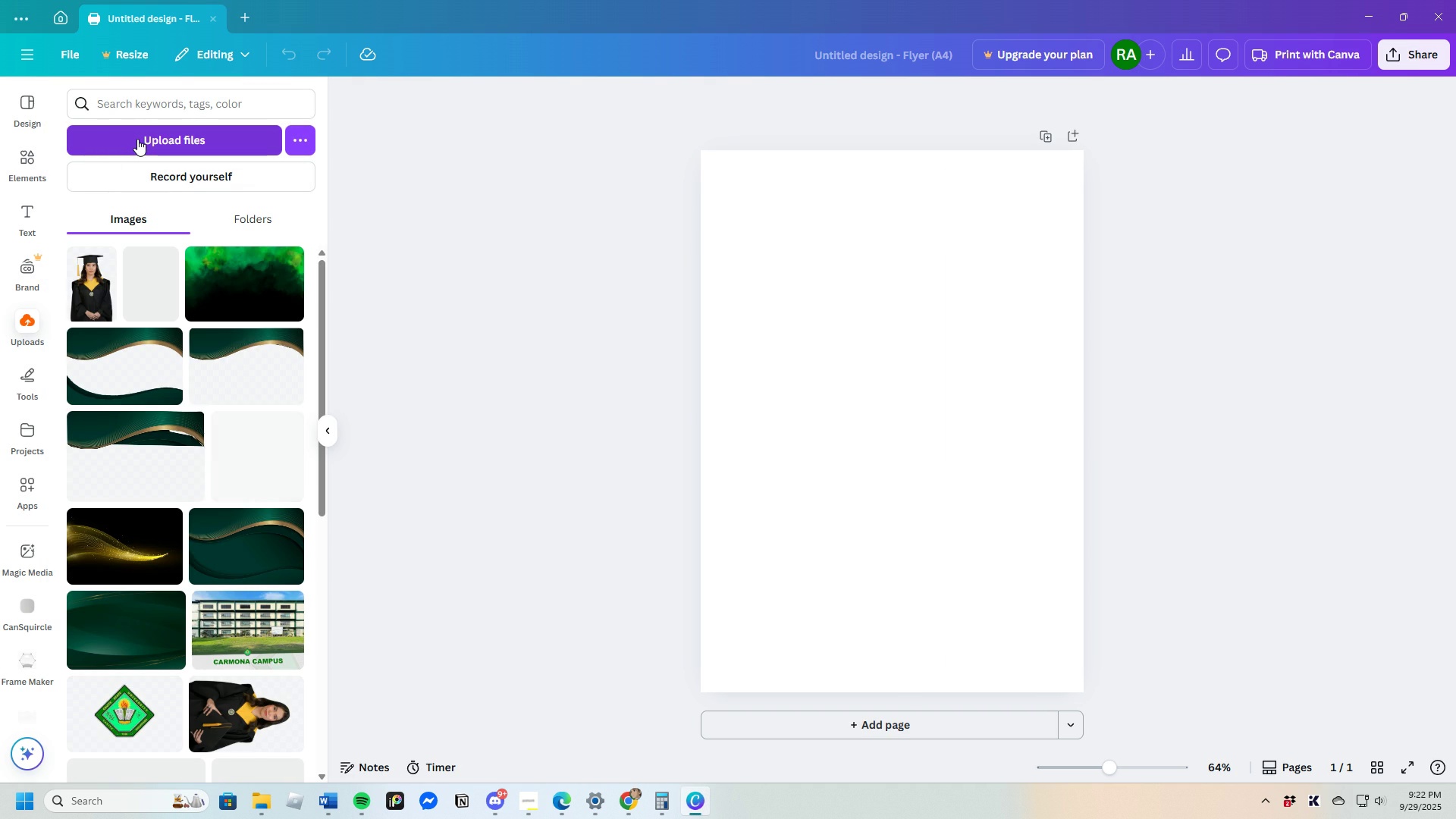 
left_click([137, 139])
 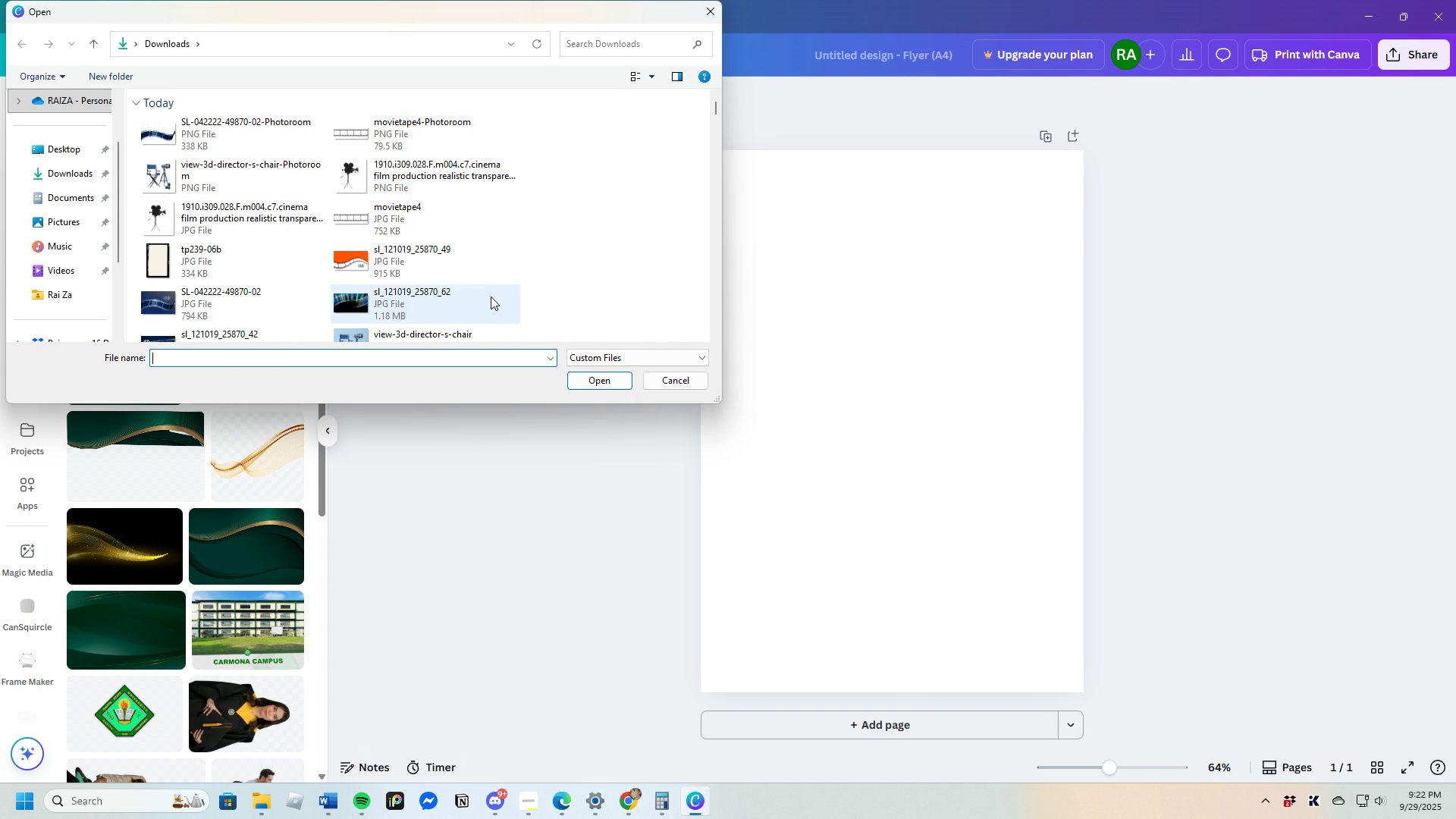 
scroll: coordinate [480, 275], scroll_direction: down, amount: 1.0
 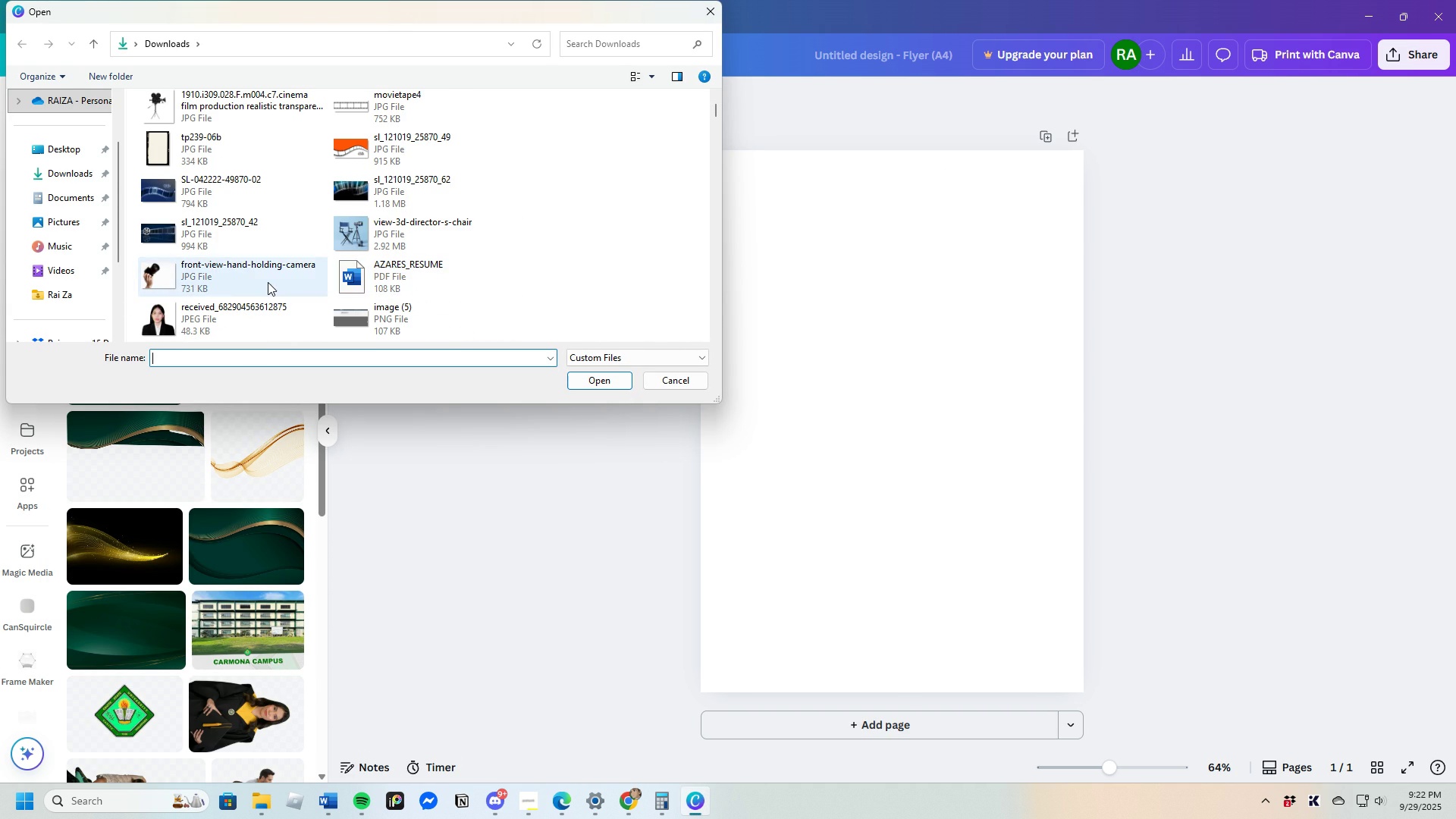 
scroll: coordinate [431, 278], scroll_direction: up, amount: 2.0